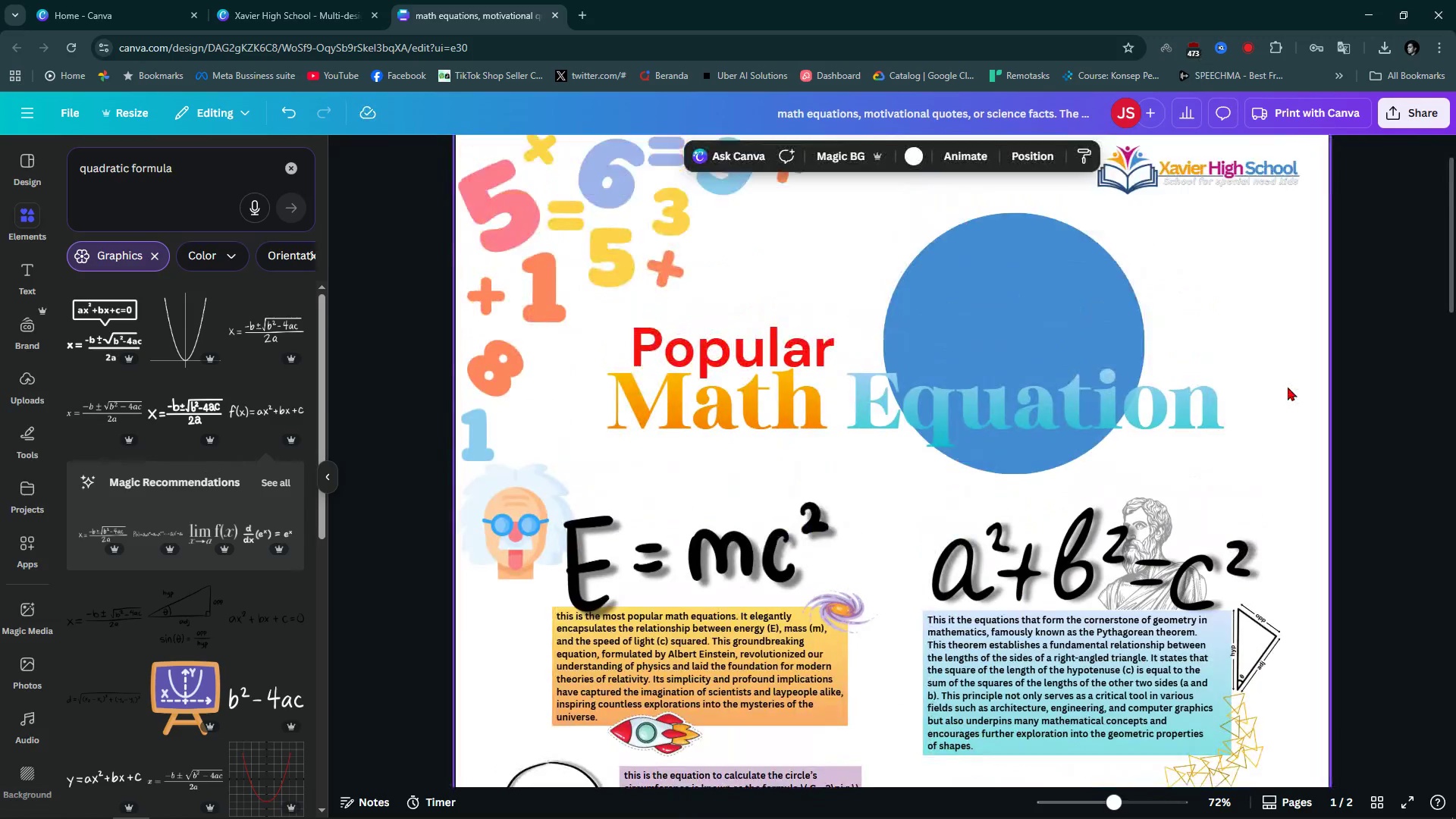 
scroll: coordinate [1288, 387], scroll_direction: up, amount: 5.0
 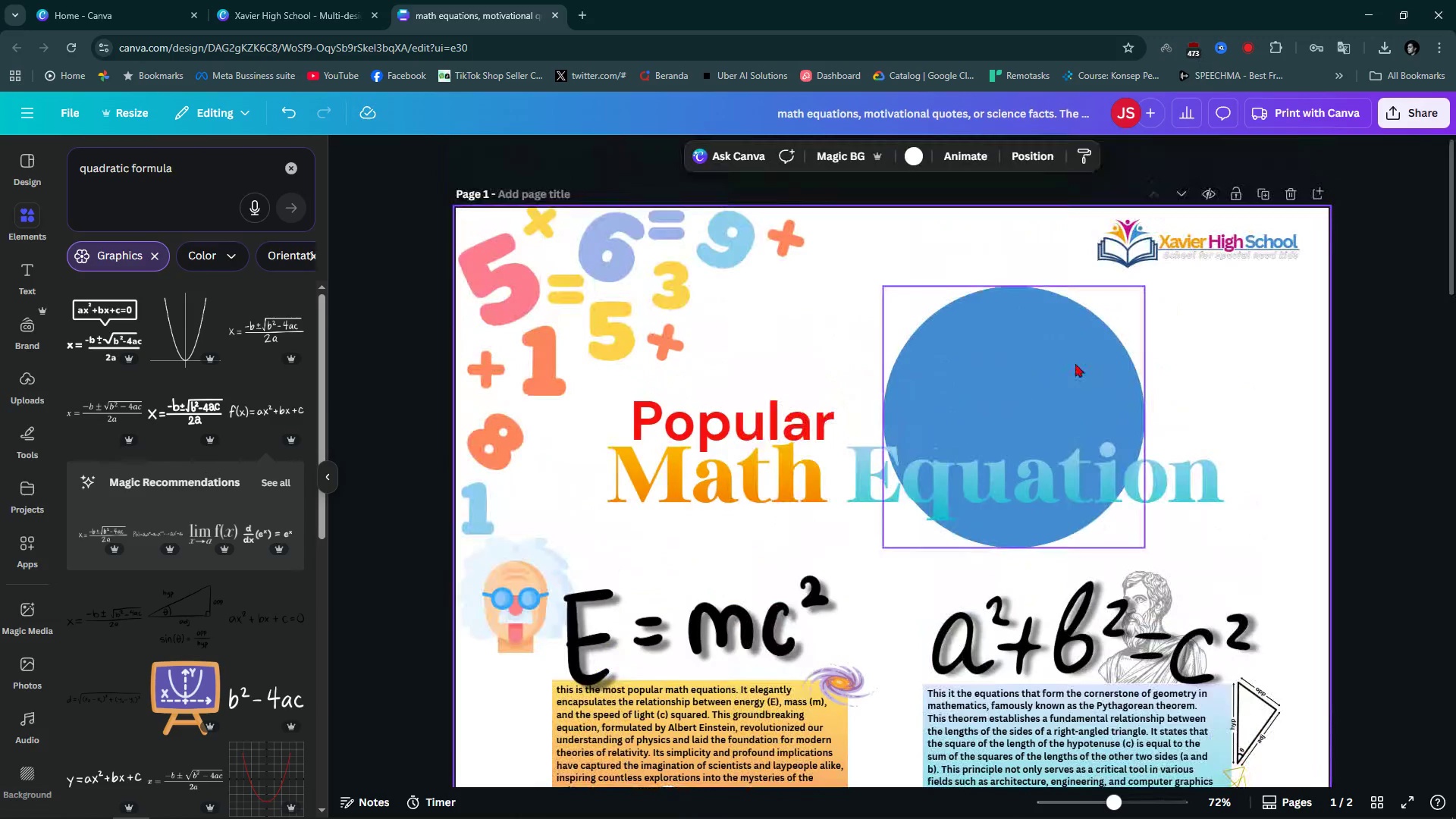 
left_click_drag(start_coordinate=[1065, 361], to_coordinate=[1096, 367])
 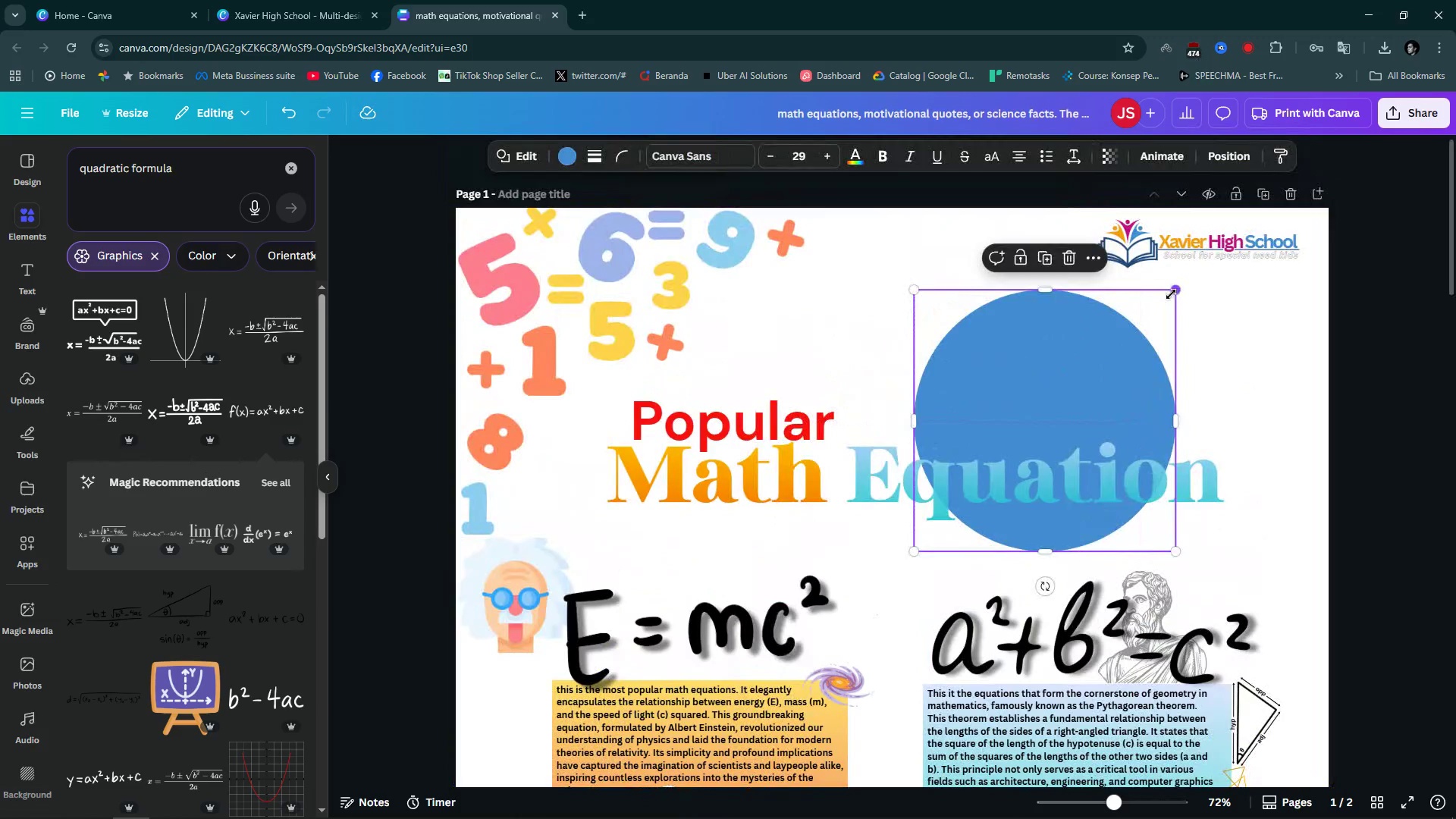 
left_click_drag(start_coordinate=[1172, 295], to_coordinate=[1091, 387])
 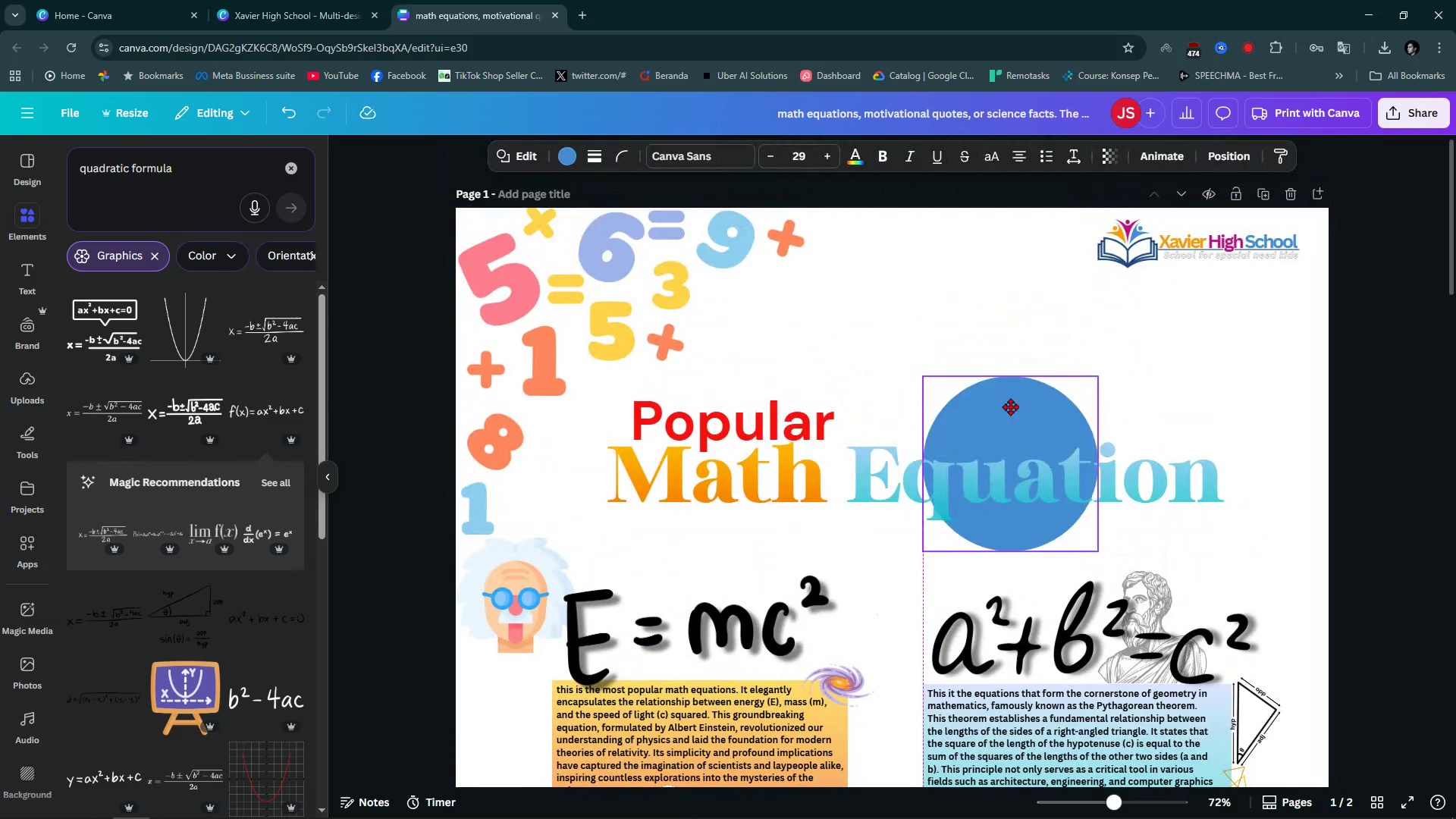 
left_click_drag(start_coordinate=[996, 409], to_coordinate=[1138, 406])
 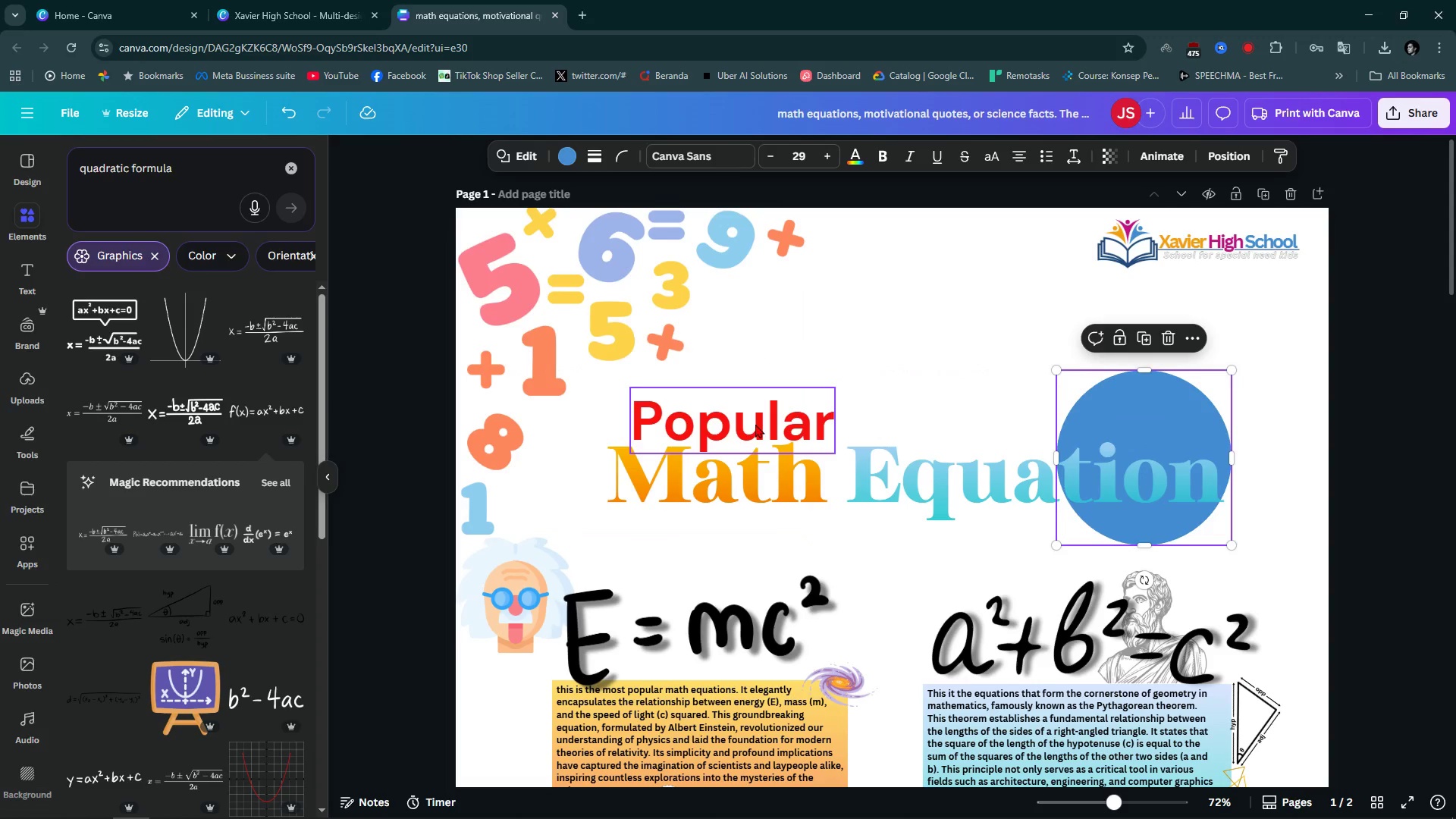 
left_click_drag(start_coordinate=[756, 424], to_coordinate=[1226, 430])
 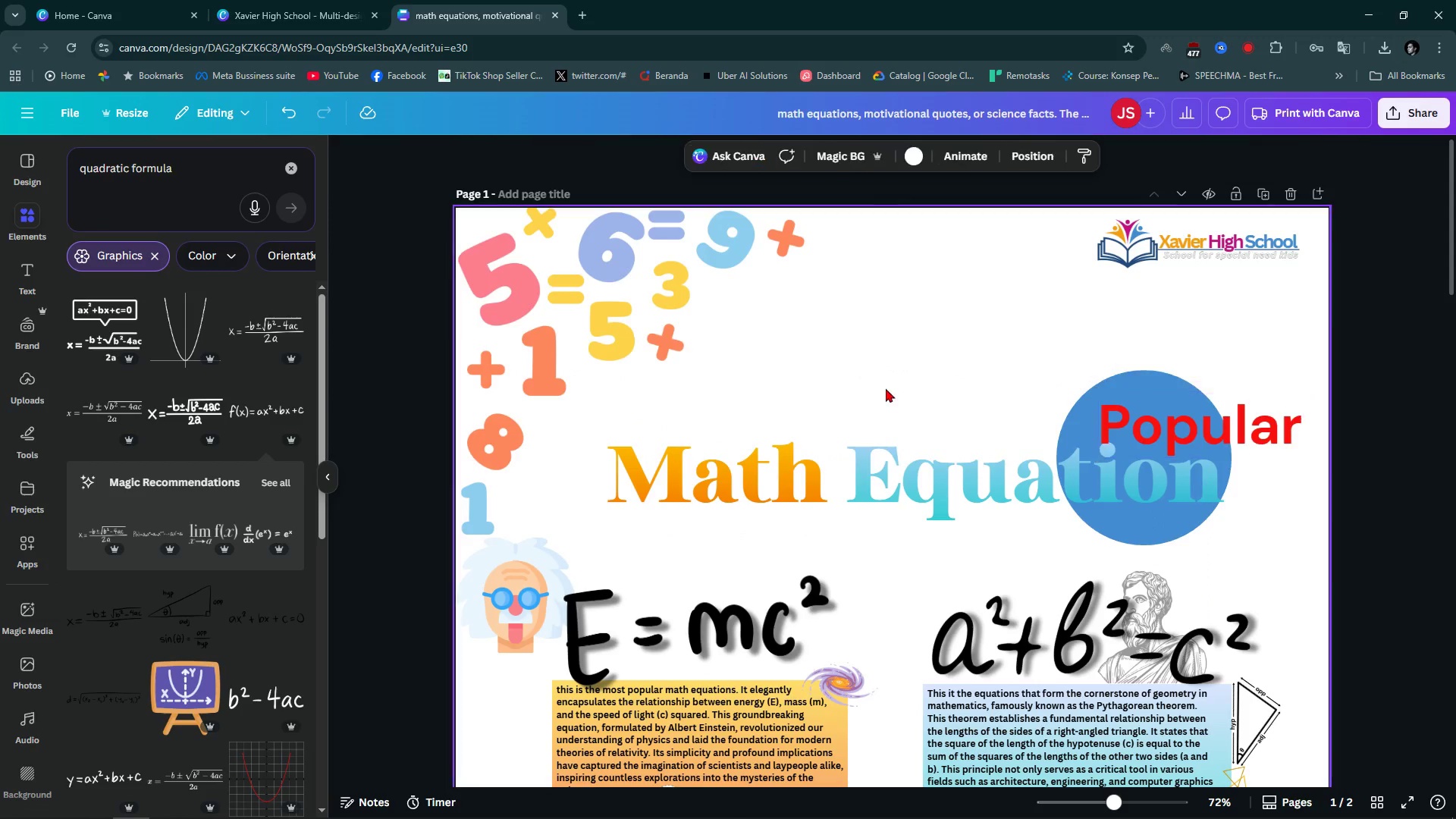 
left_click([886, 388])
 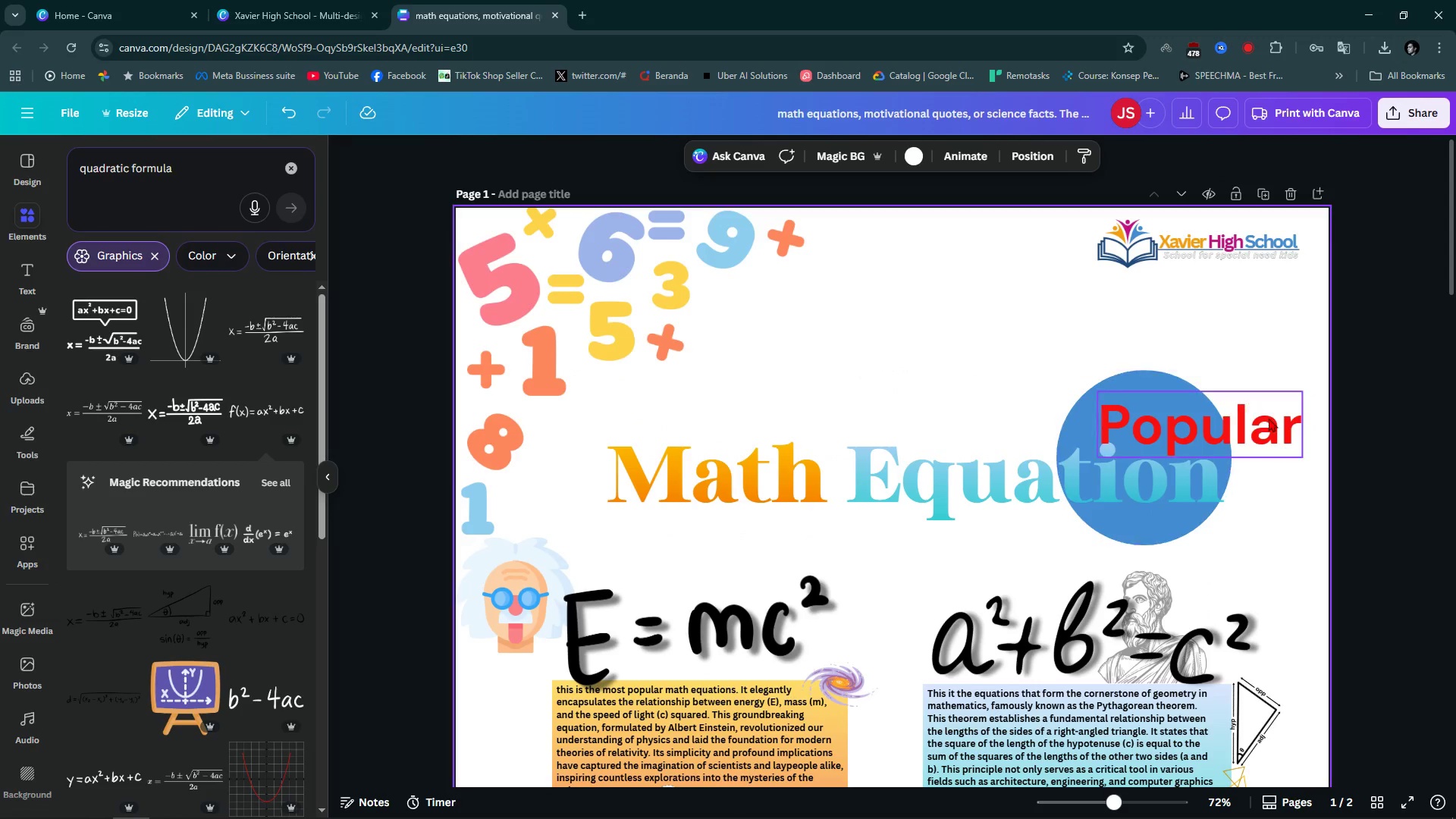 
left_click_drag(start_coordinate=[1269, 429], to_coordinate=[1159, 418])
 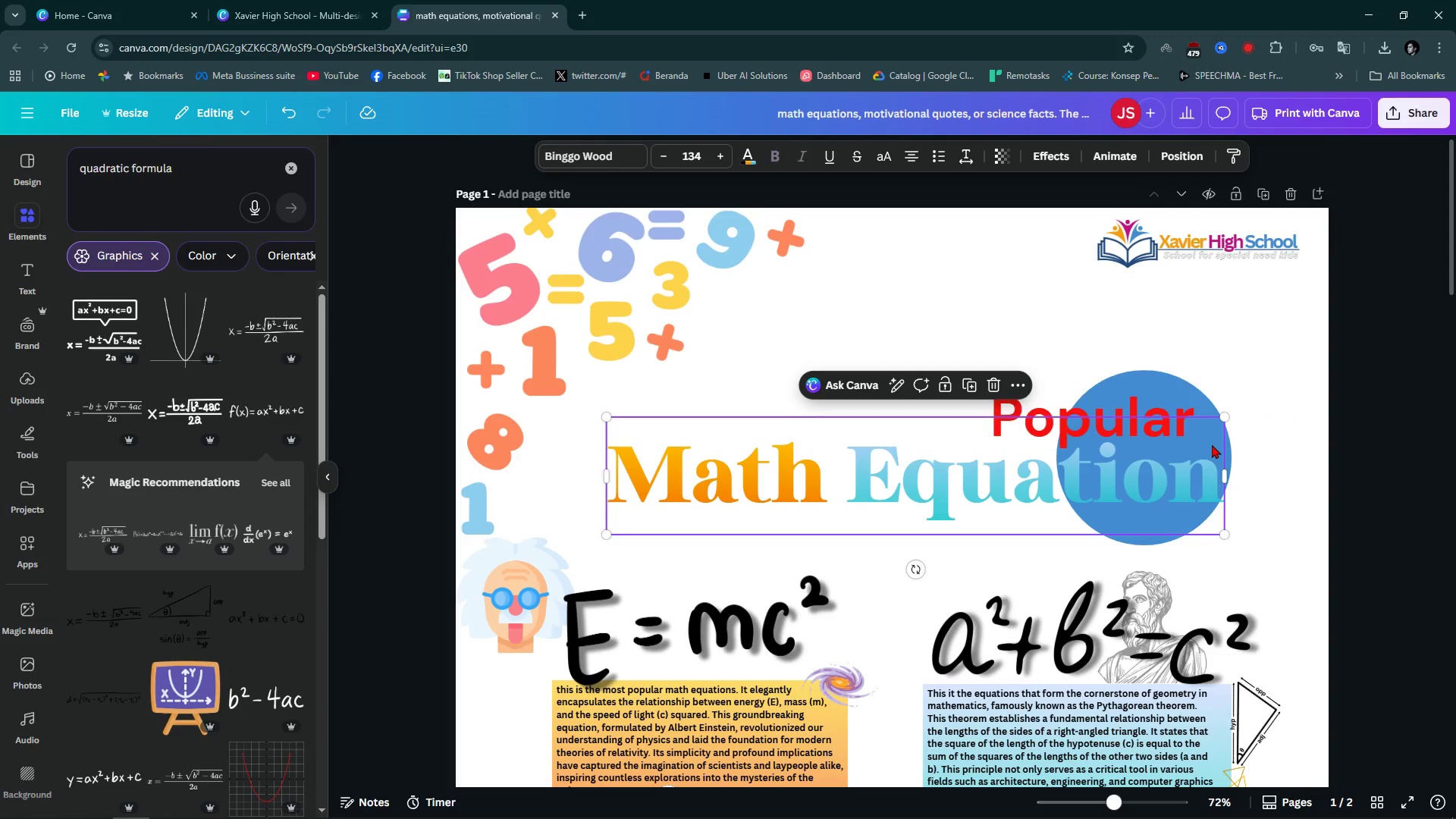 
left_click([1212, 444])
 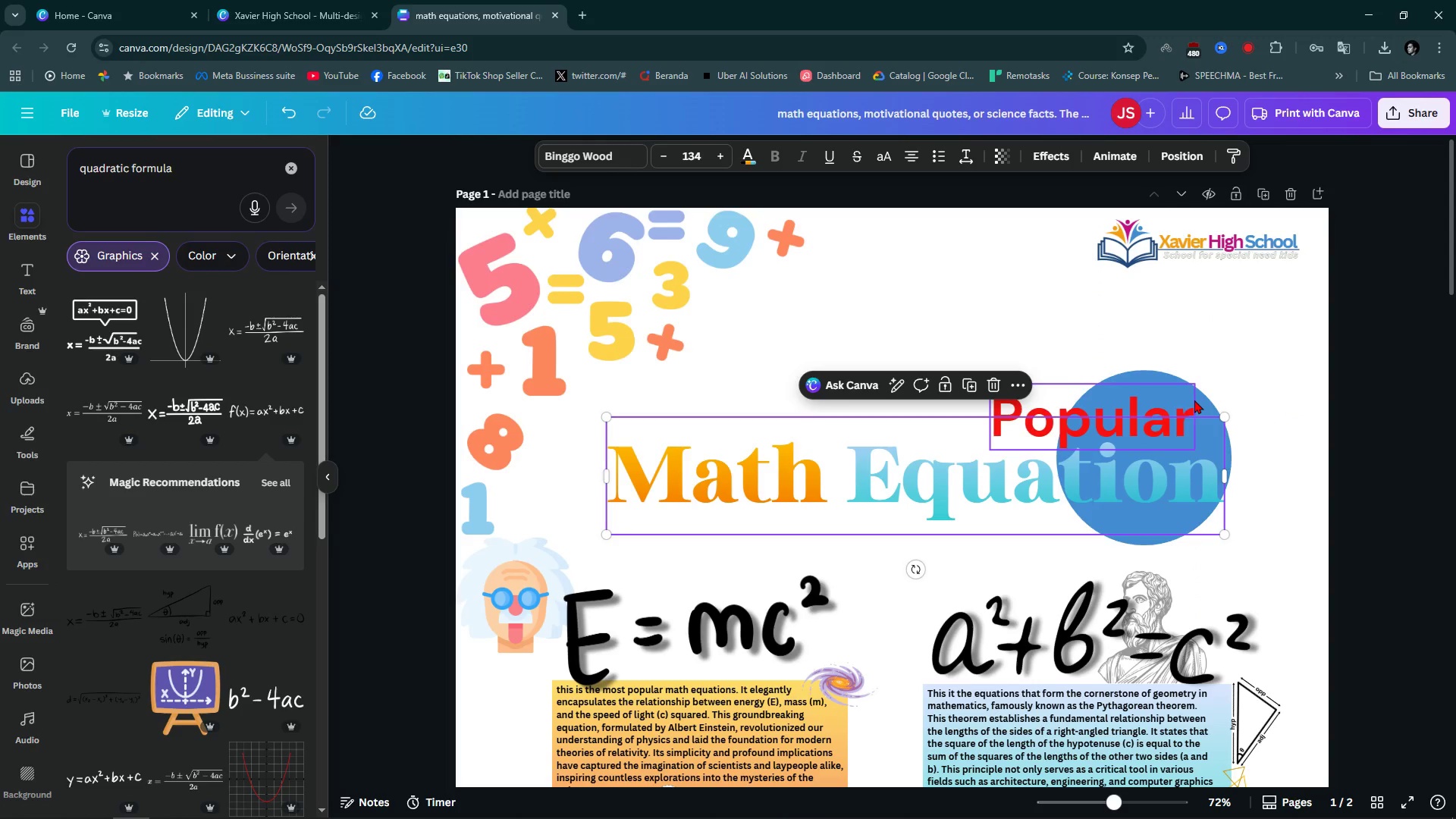 
left_click([1194, 400])
 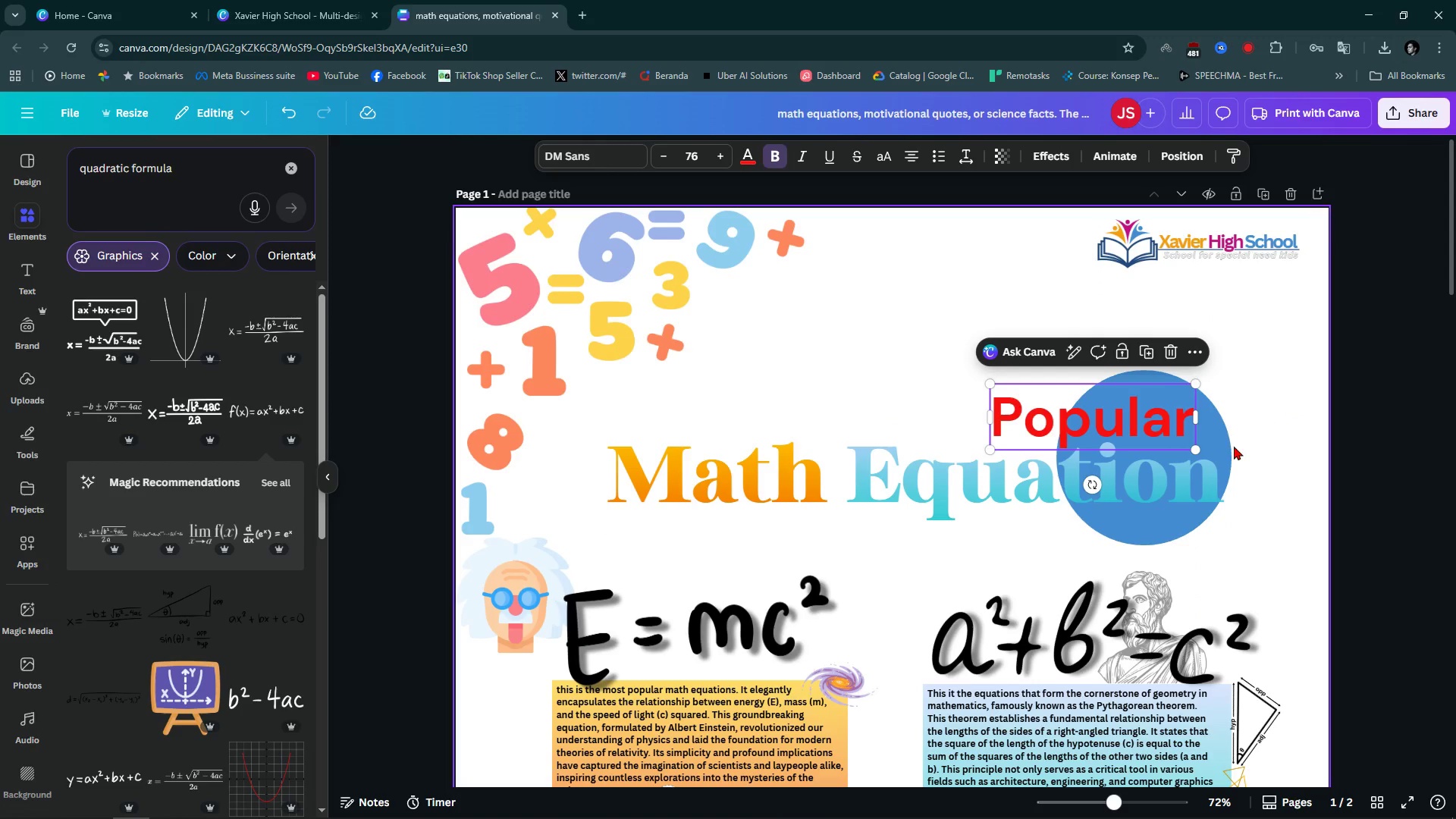 
left_click([1254, 497])
 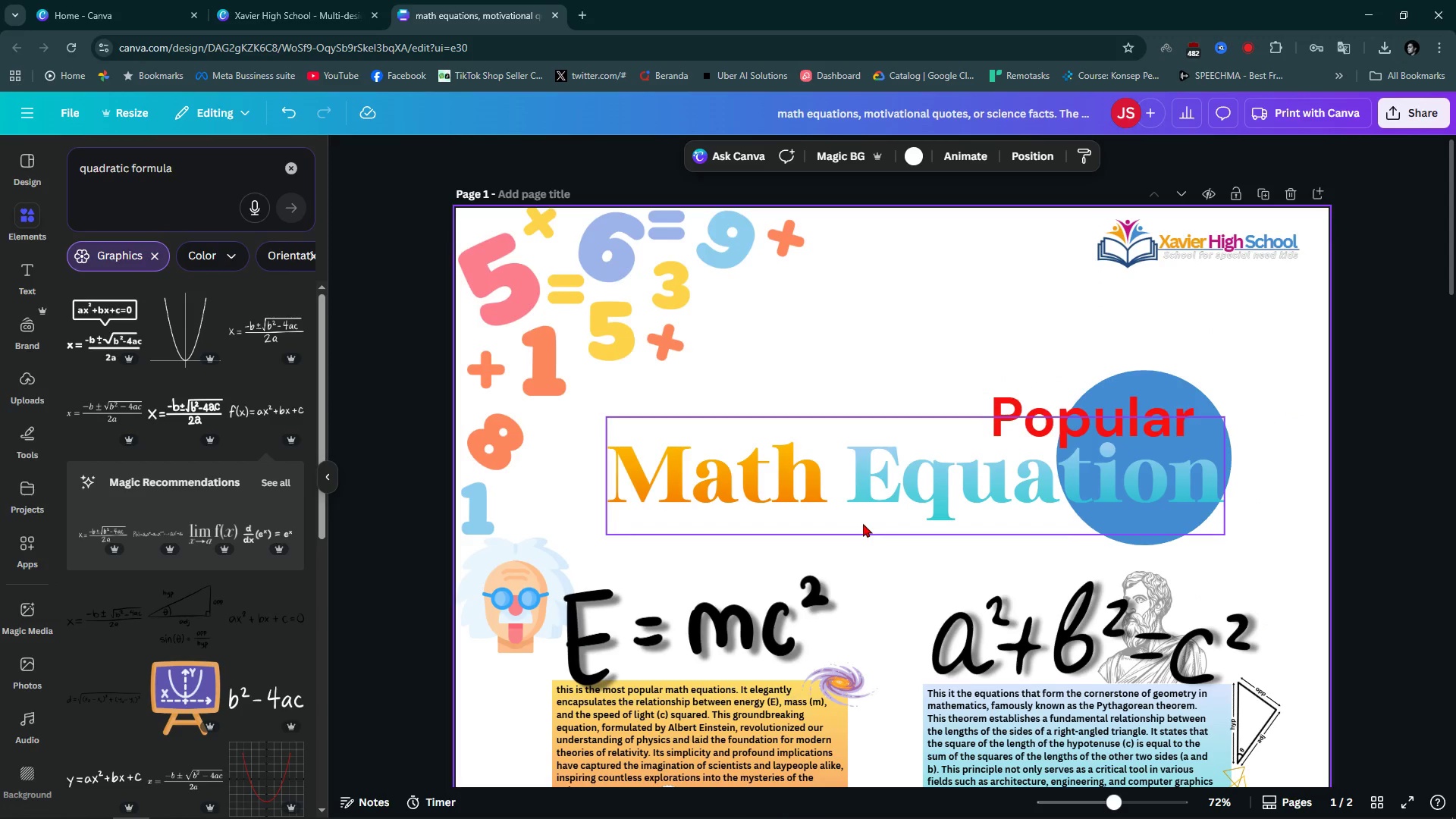 
left_click([899, 497])
 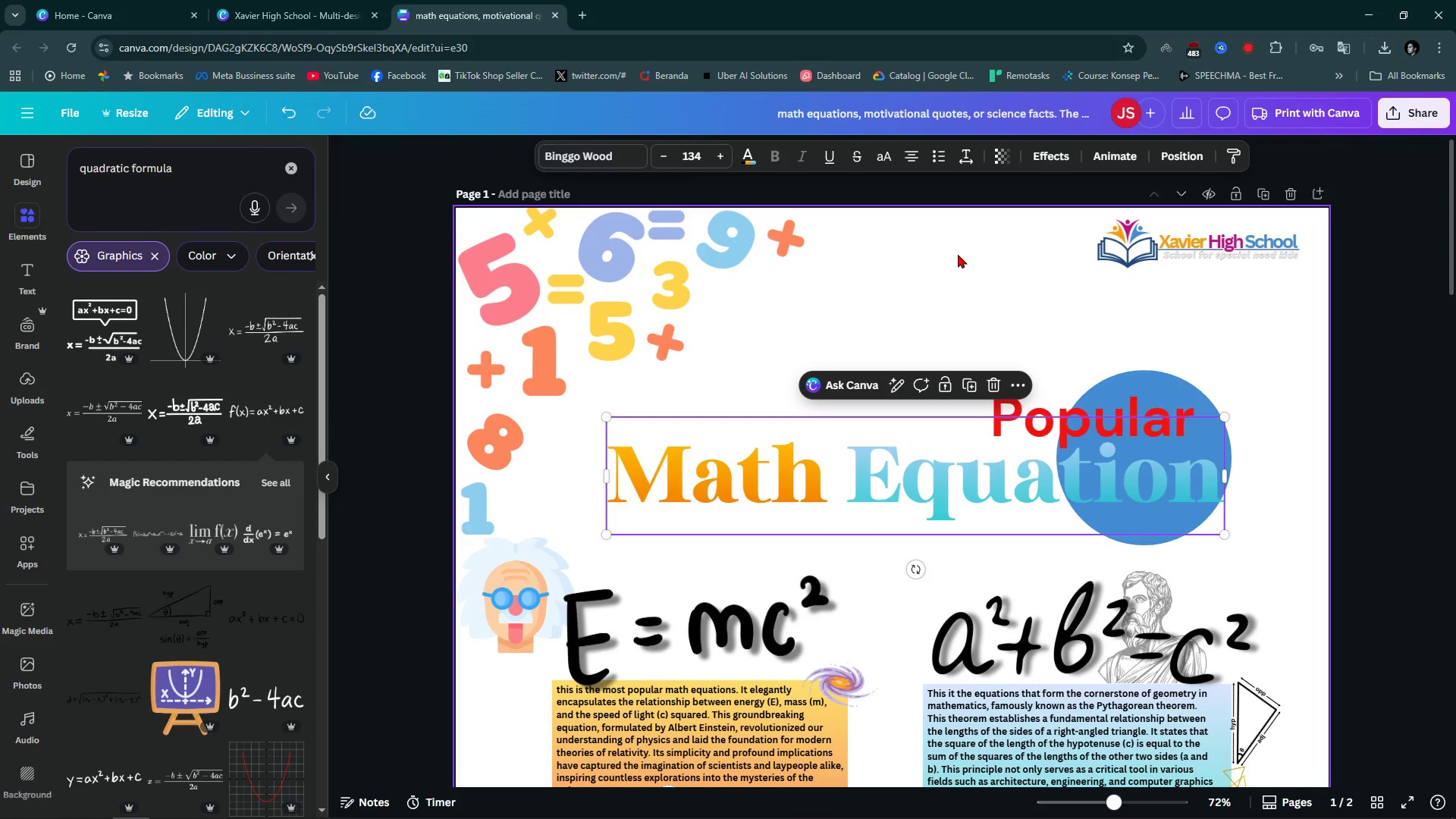 
left_click([958, 253])
 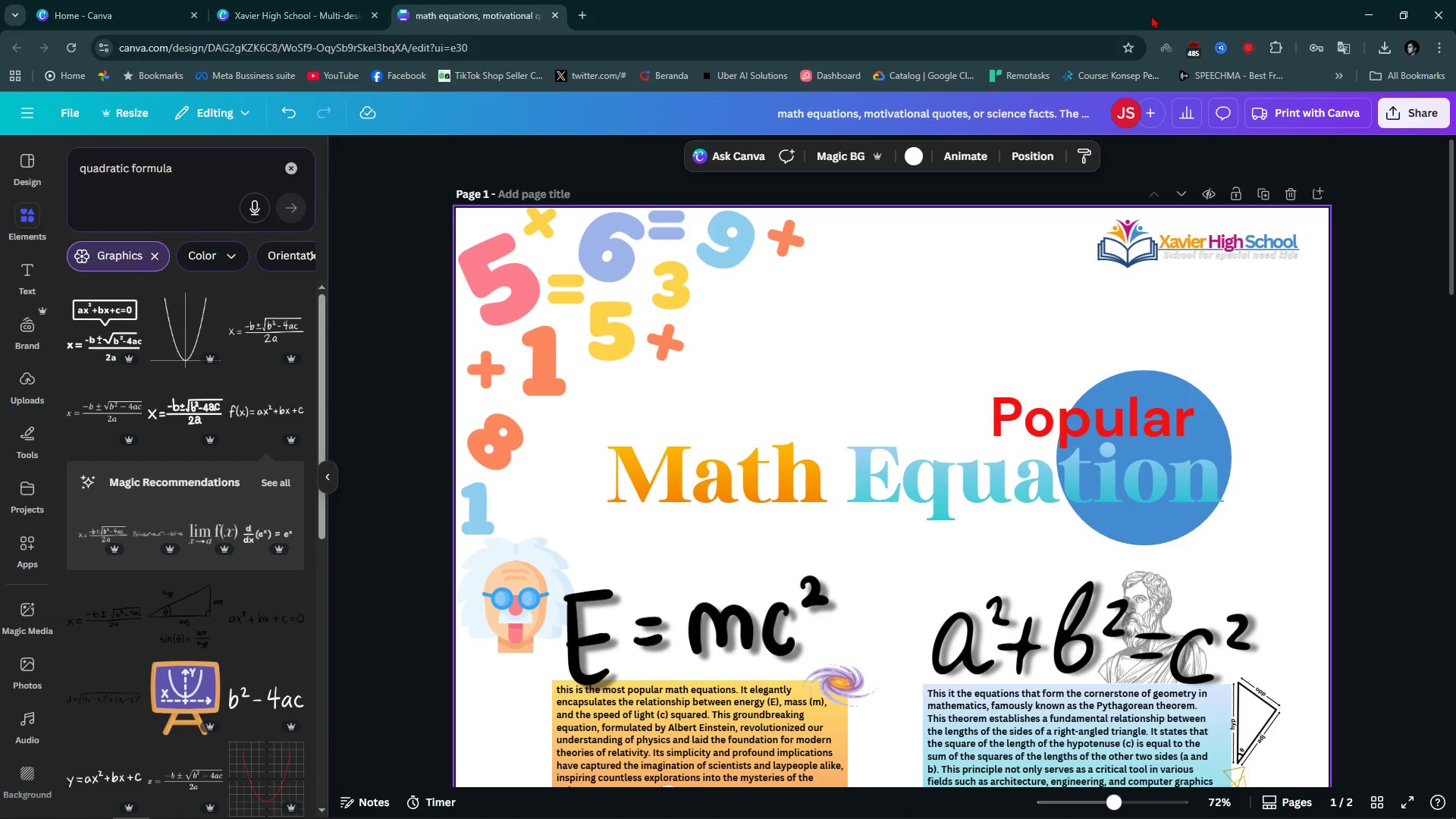 
wait(7.47)
 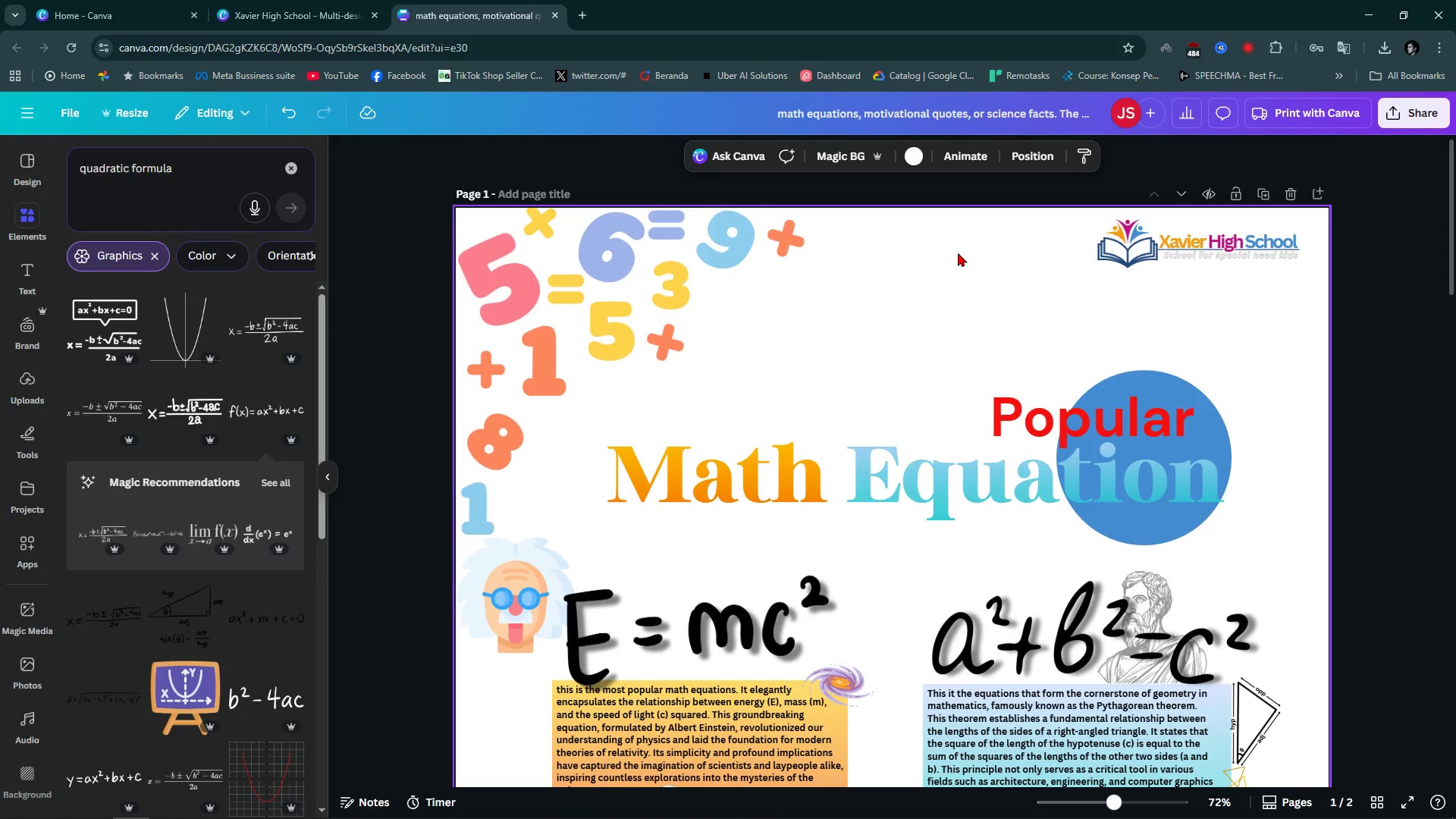 
left_click([1244, 264])
 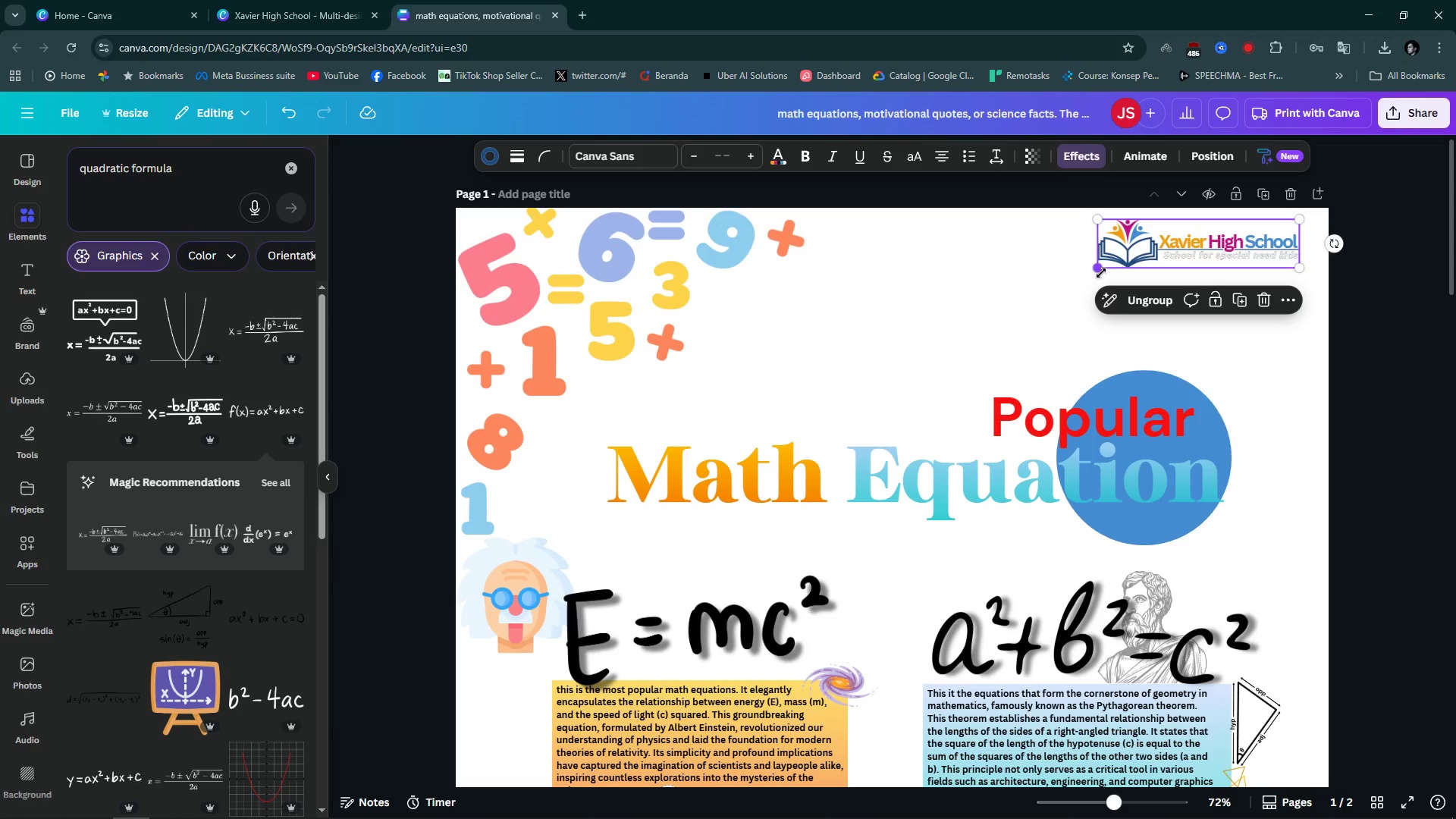 
left_click_drag(start_coordinate=[1101, 273], to_coordinate=[1085, 281])
 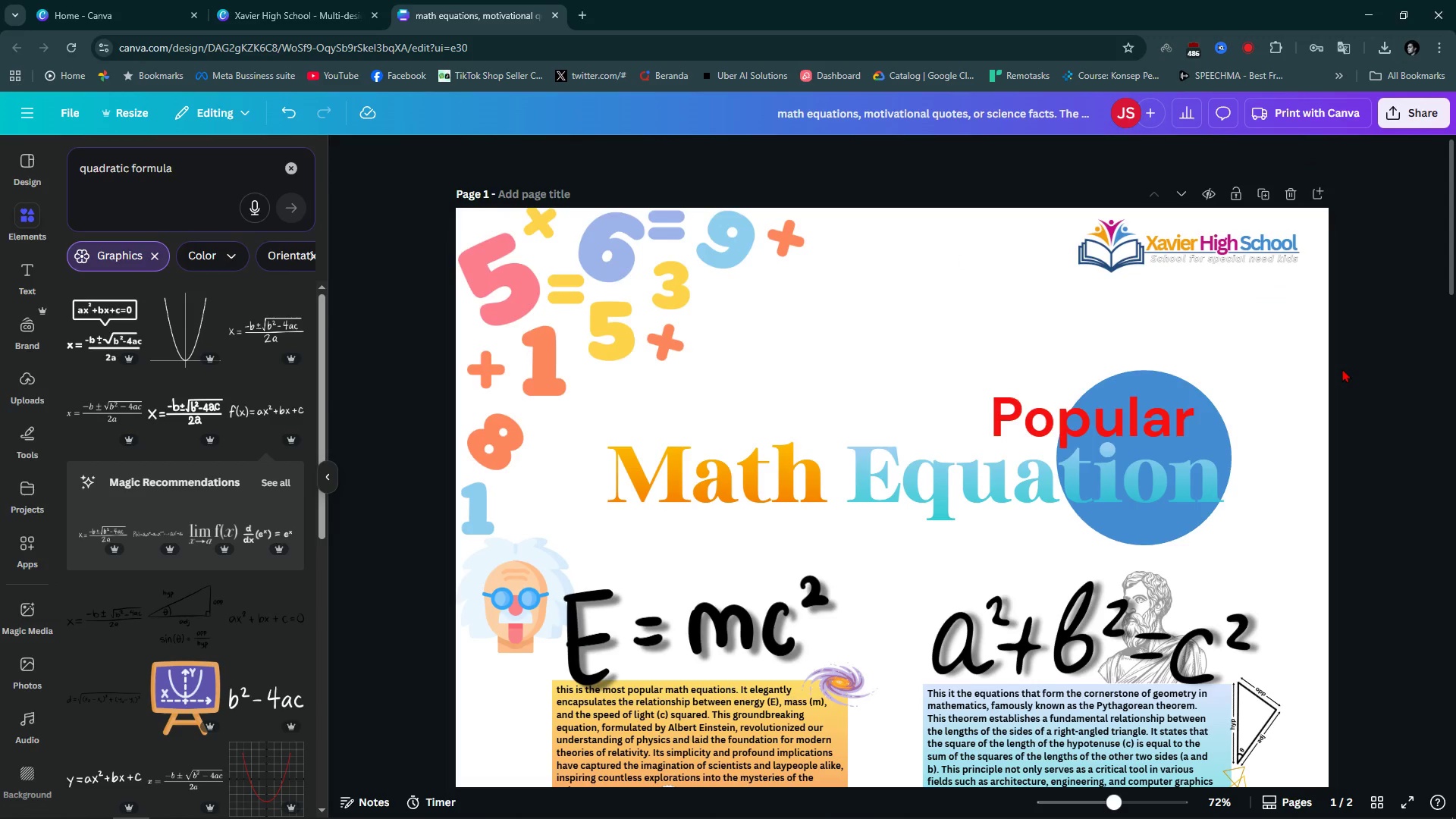 
left_click([1342, 369])
 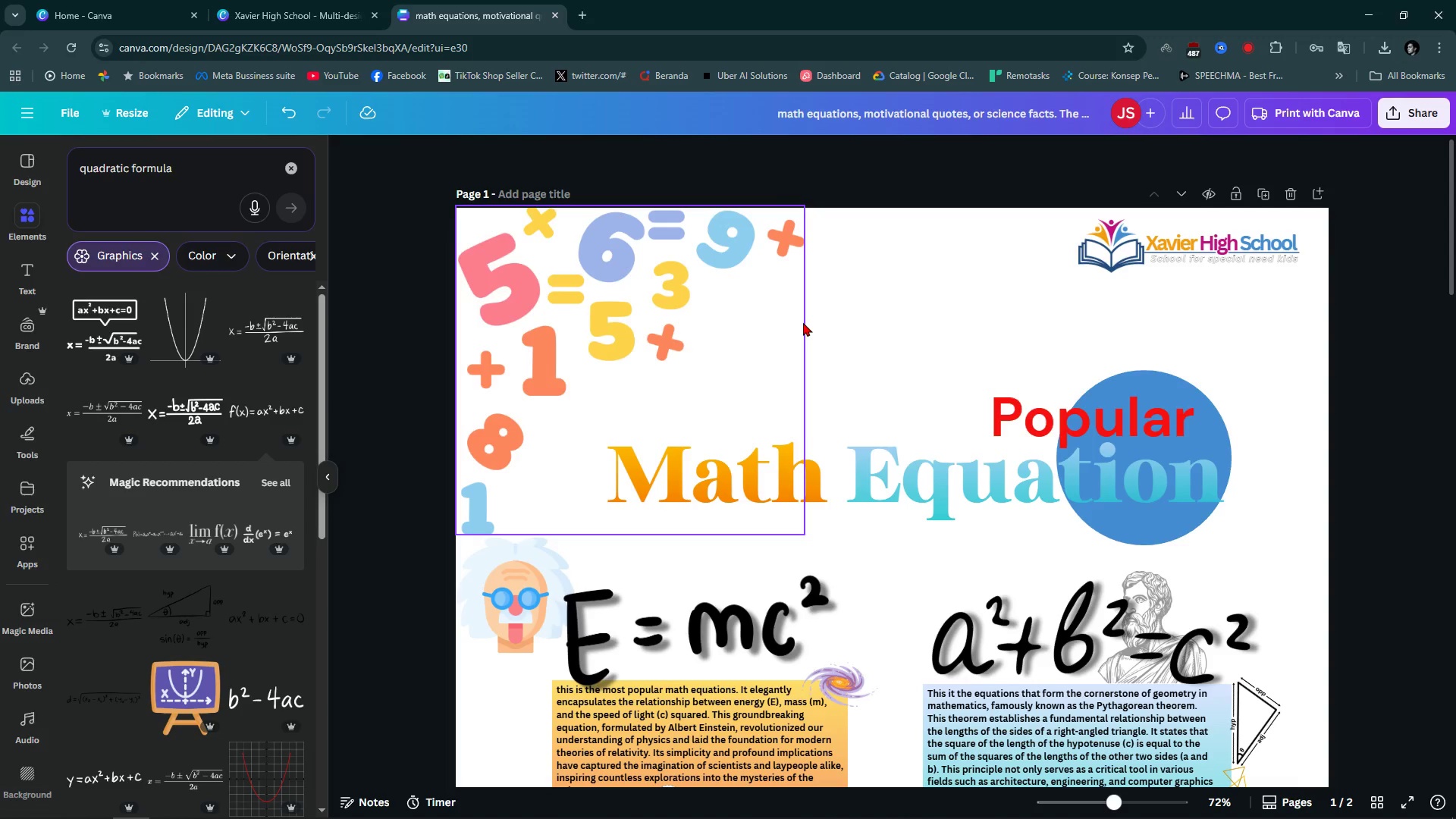 
key(Alt+AltLeft)
 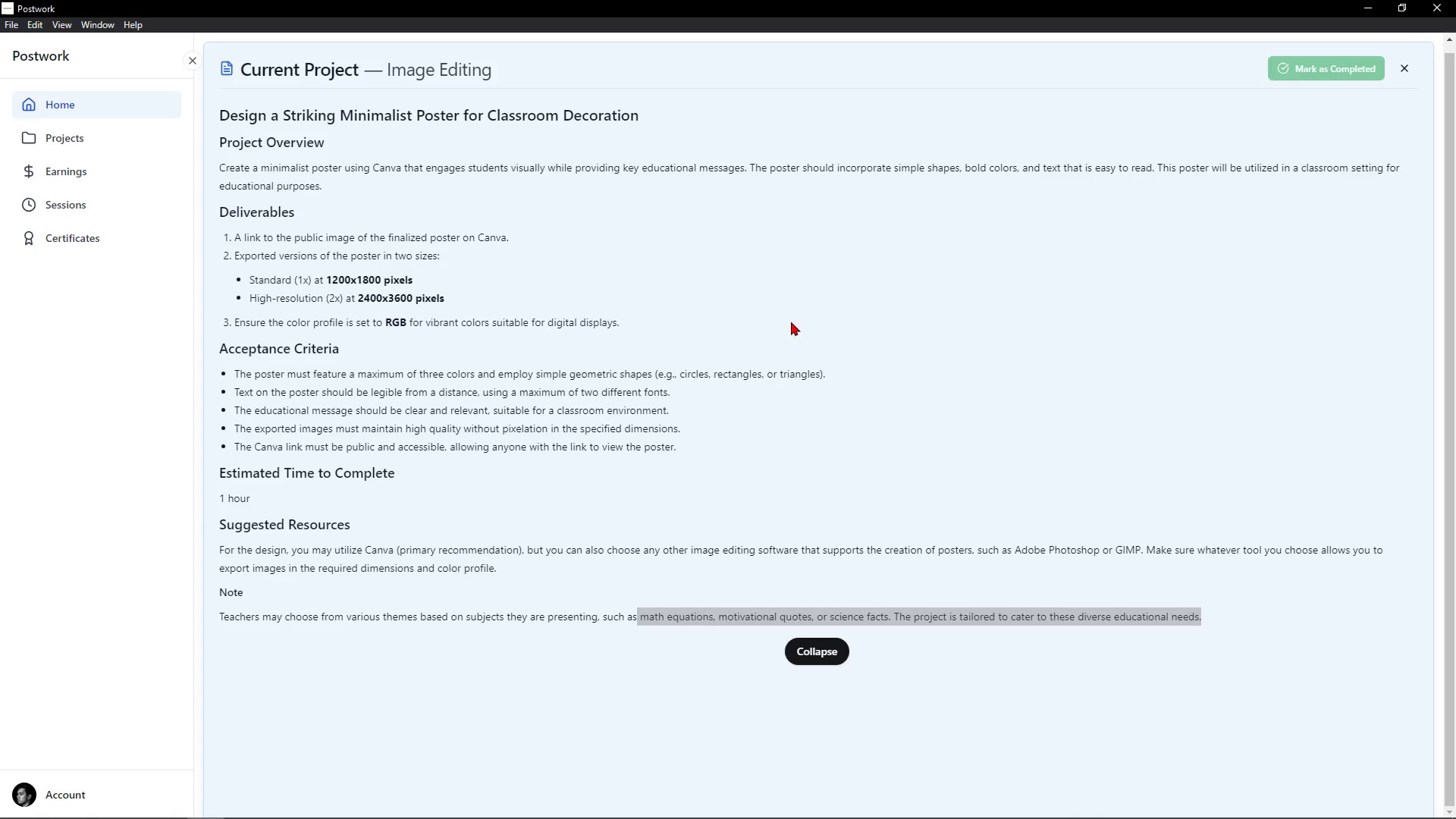 
key(Alt+Tab)